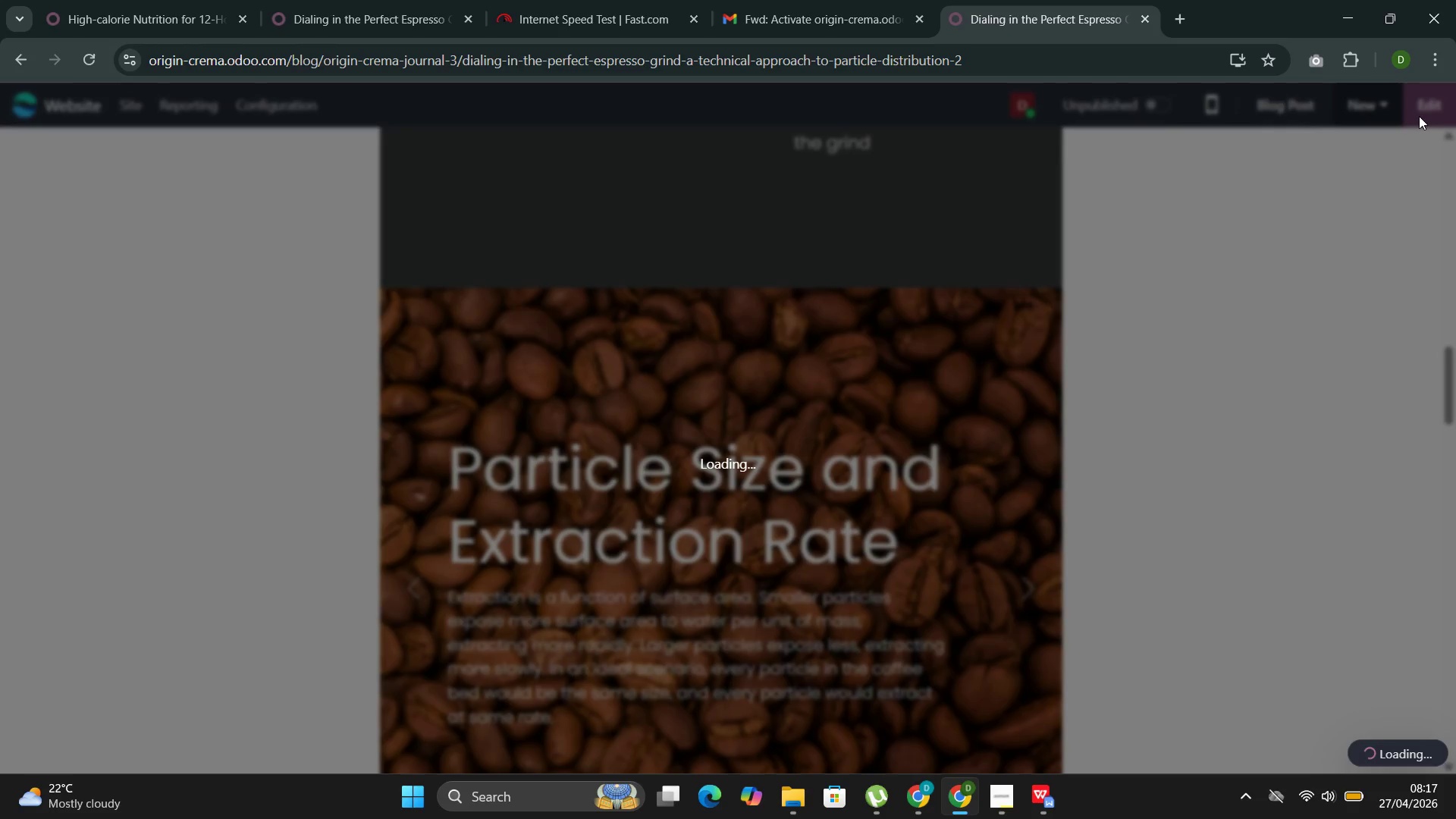 
left_click([949, 692])